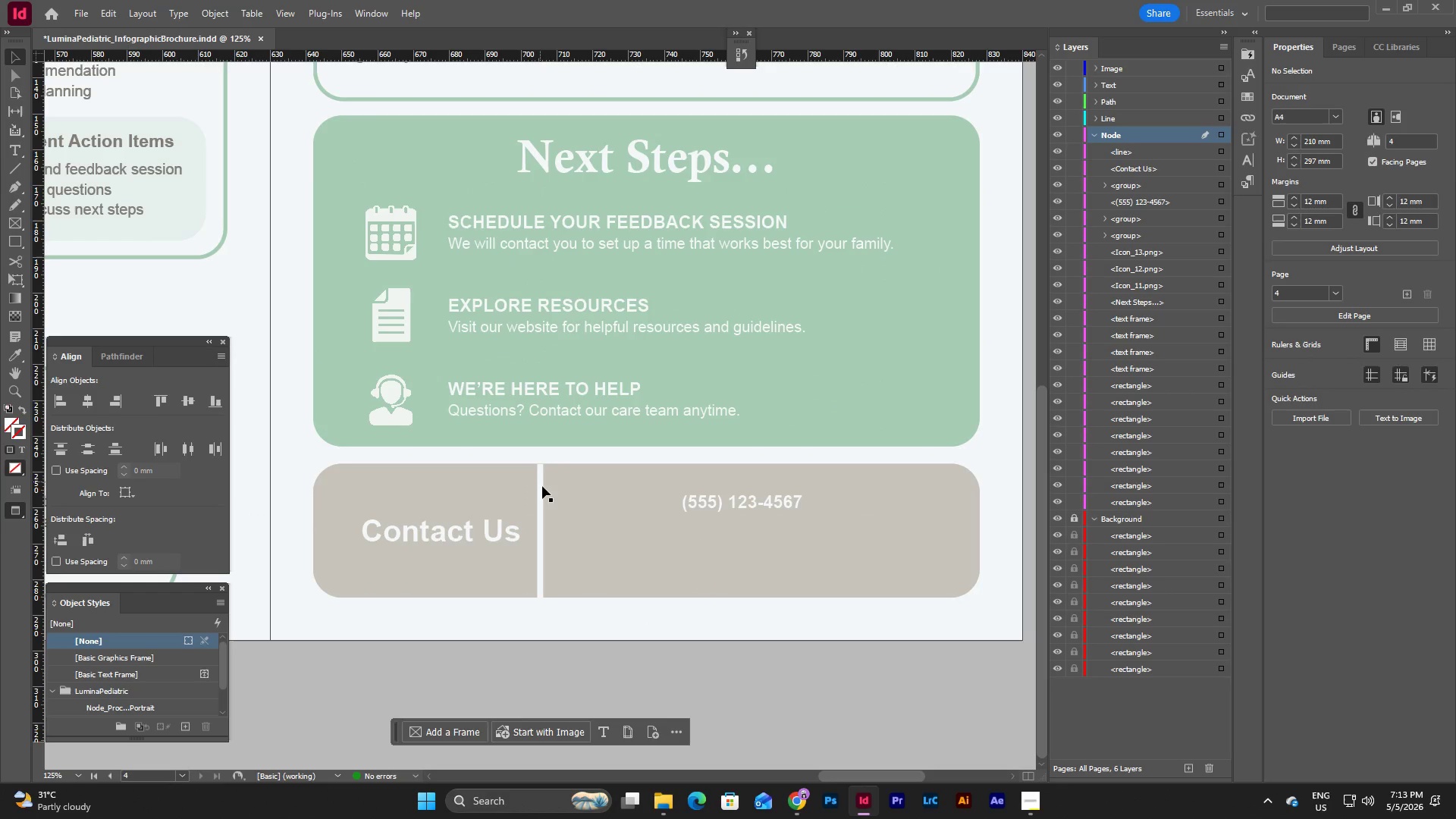 
left_click([544, 493])
 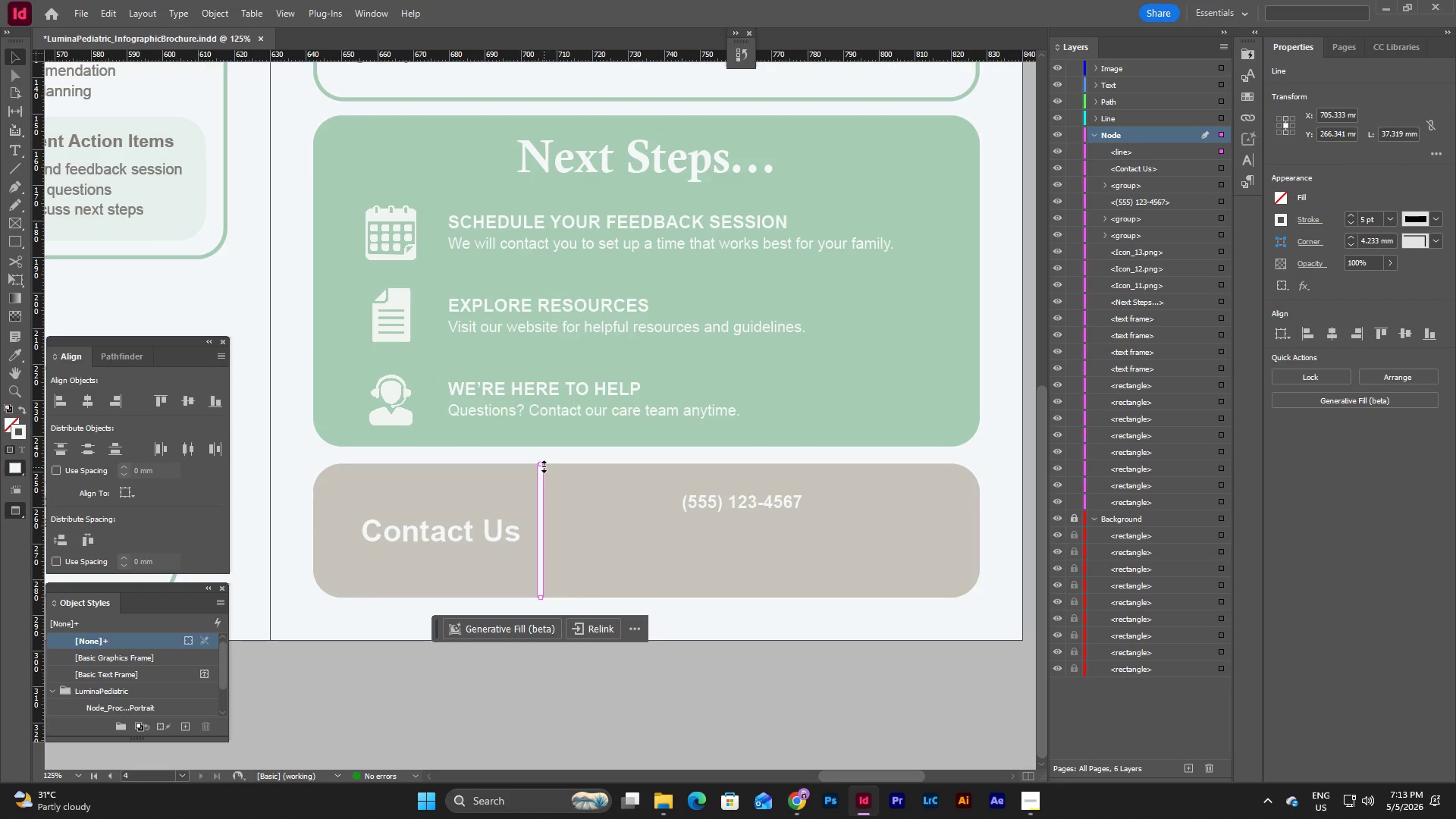 
left_click_drag(start_coordinate=[543, 466], to_coordinate=[548, 464])
 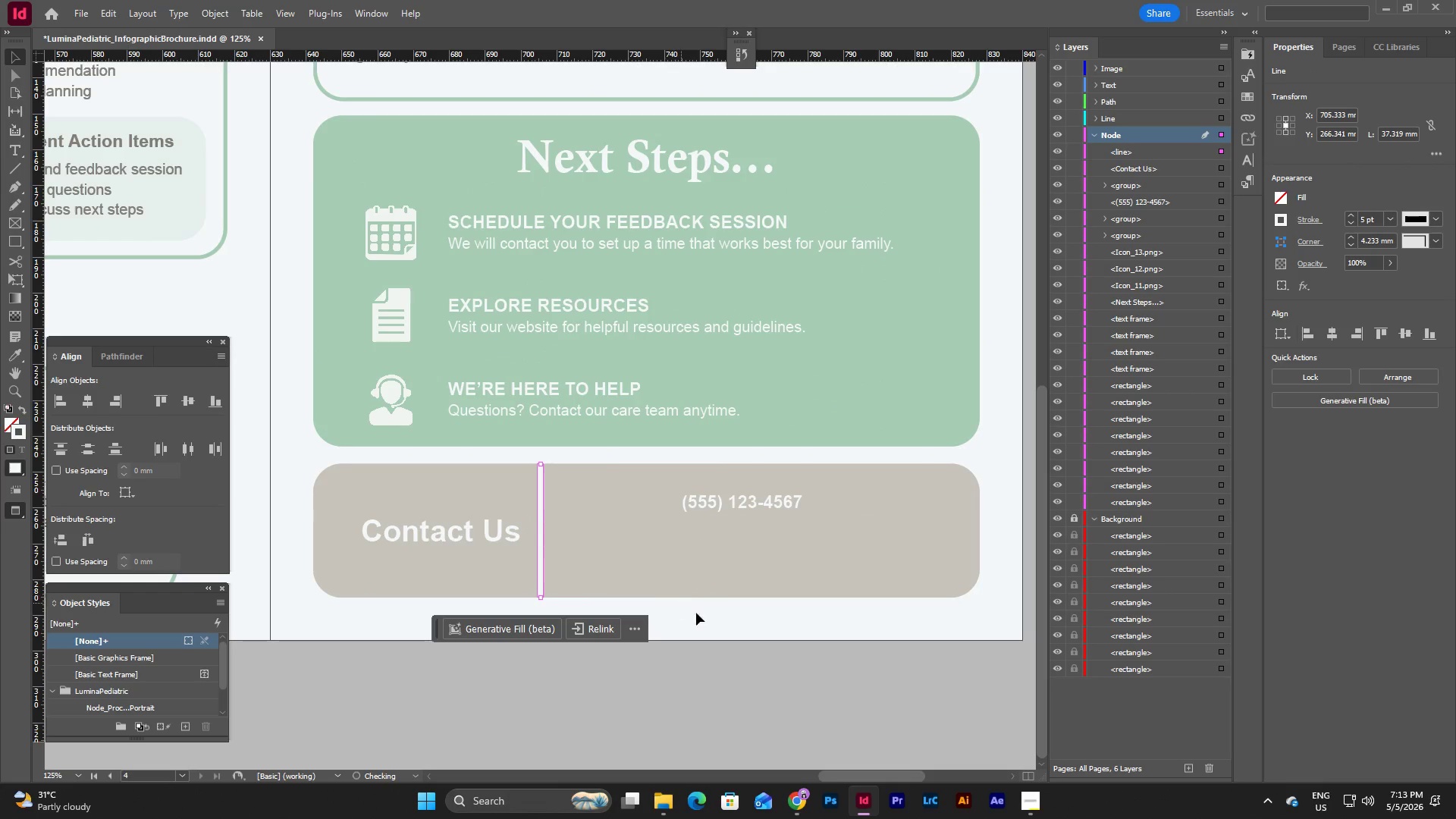 
left_click([706, 618])
 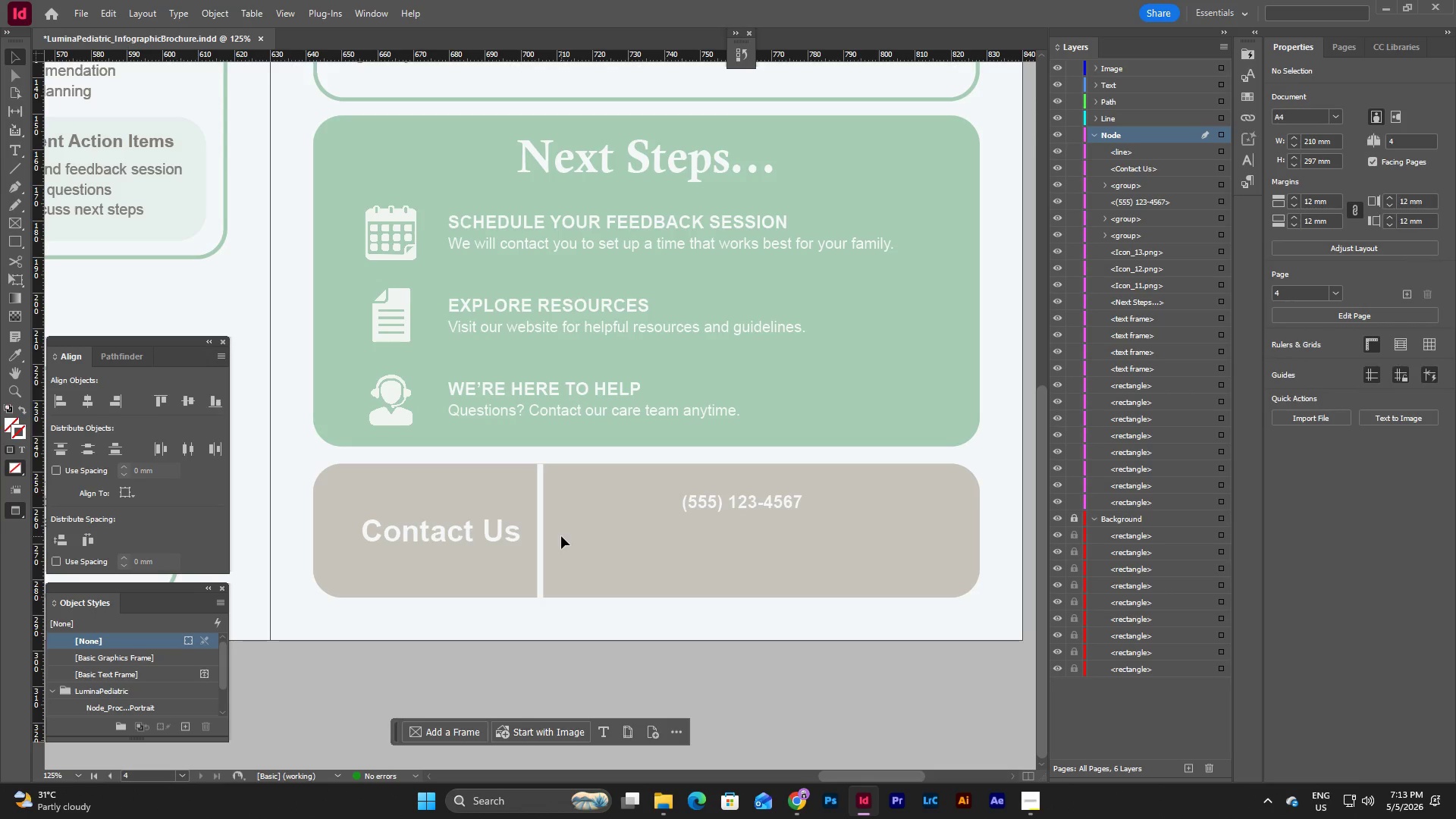 
left_click([539, 538])
 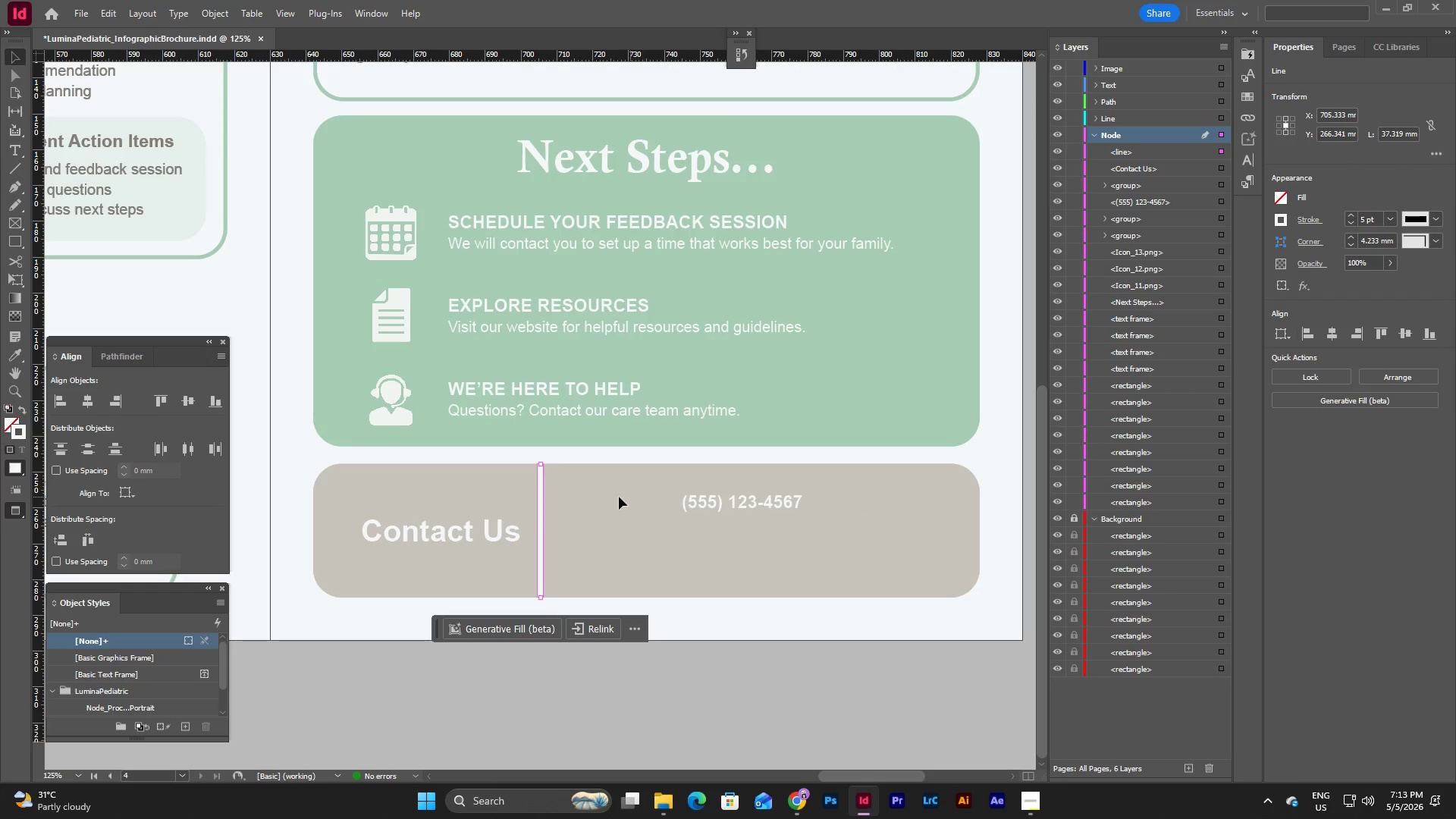 
wait(6.05)
 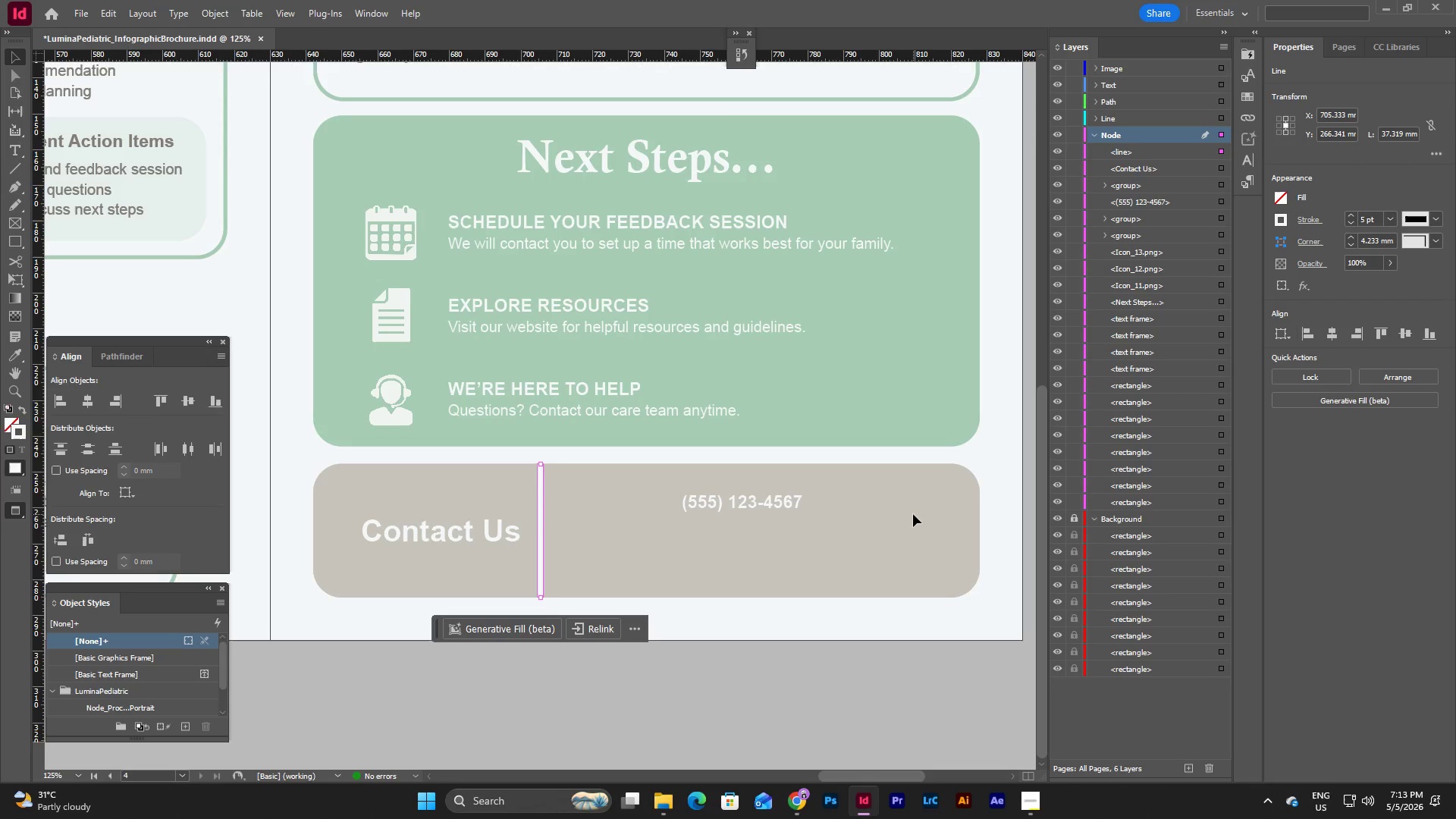 
left_click_drag(start_coordinate=[543, 463], to_coordinate=[565, 463])
 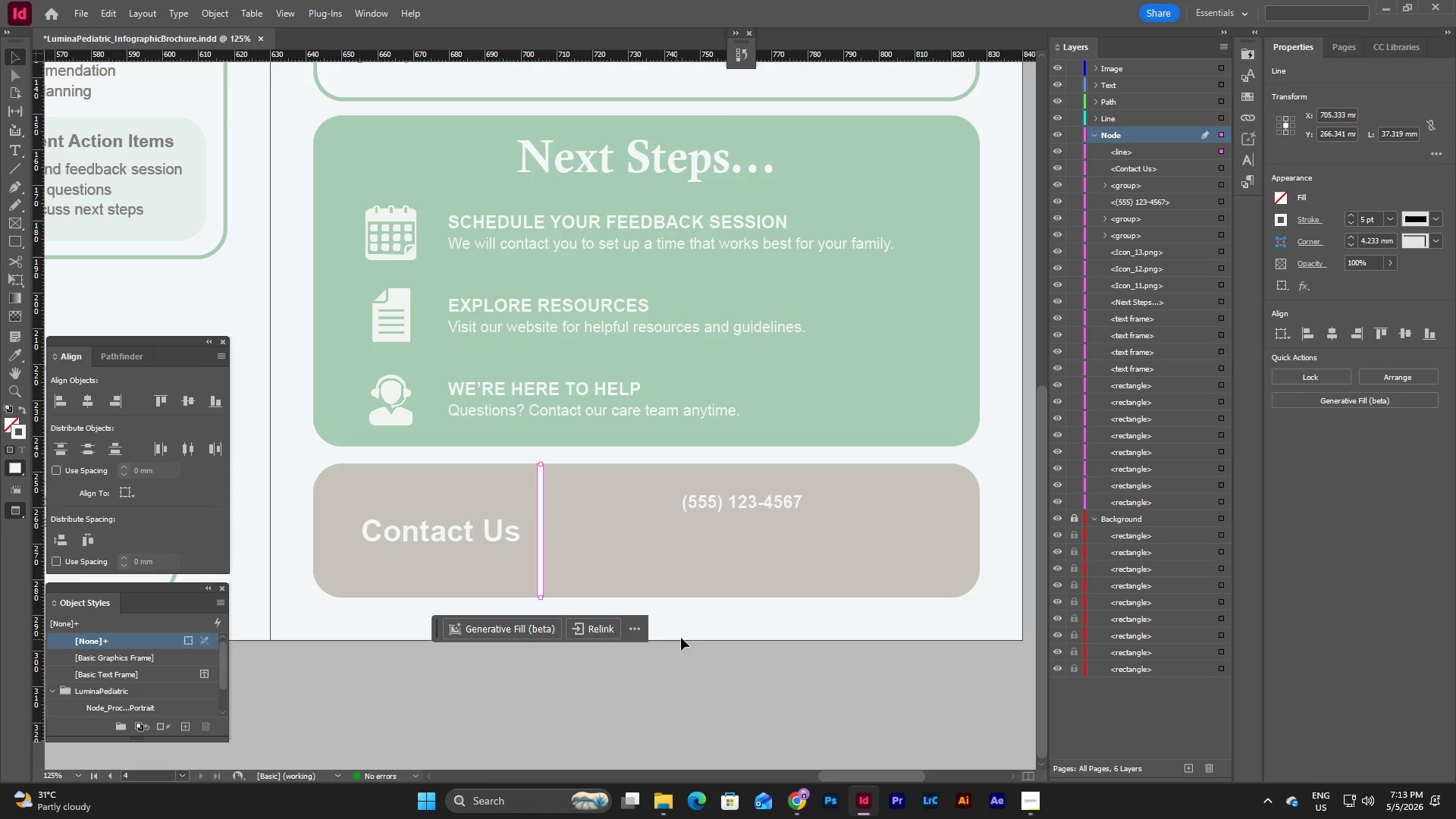 
left_click([700, 627])
 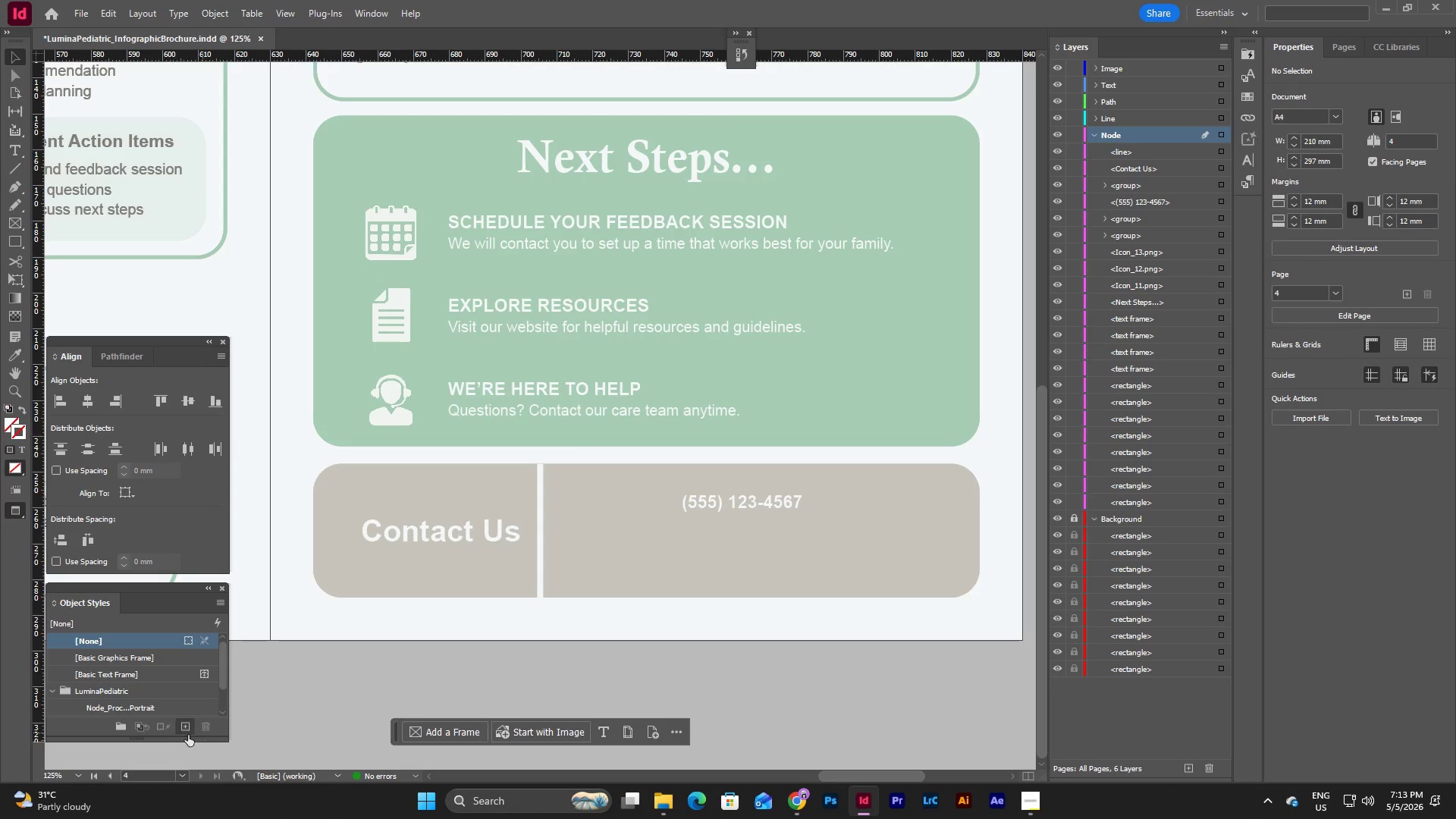 
left_click([80, 778])
 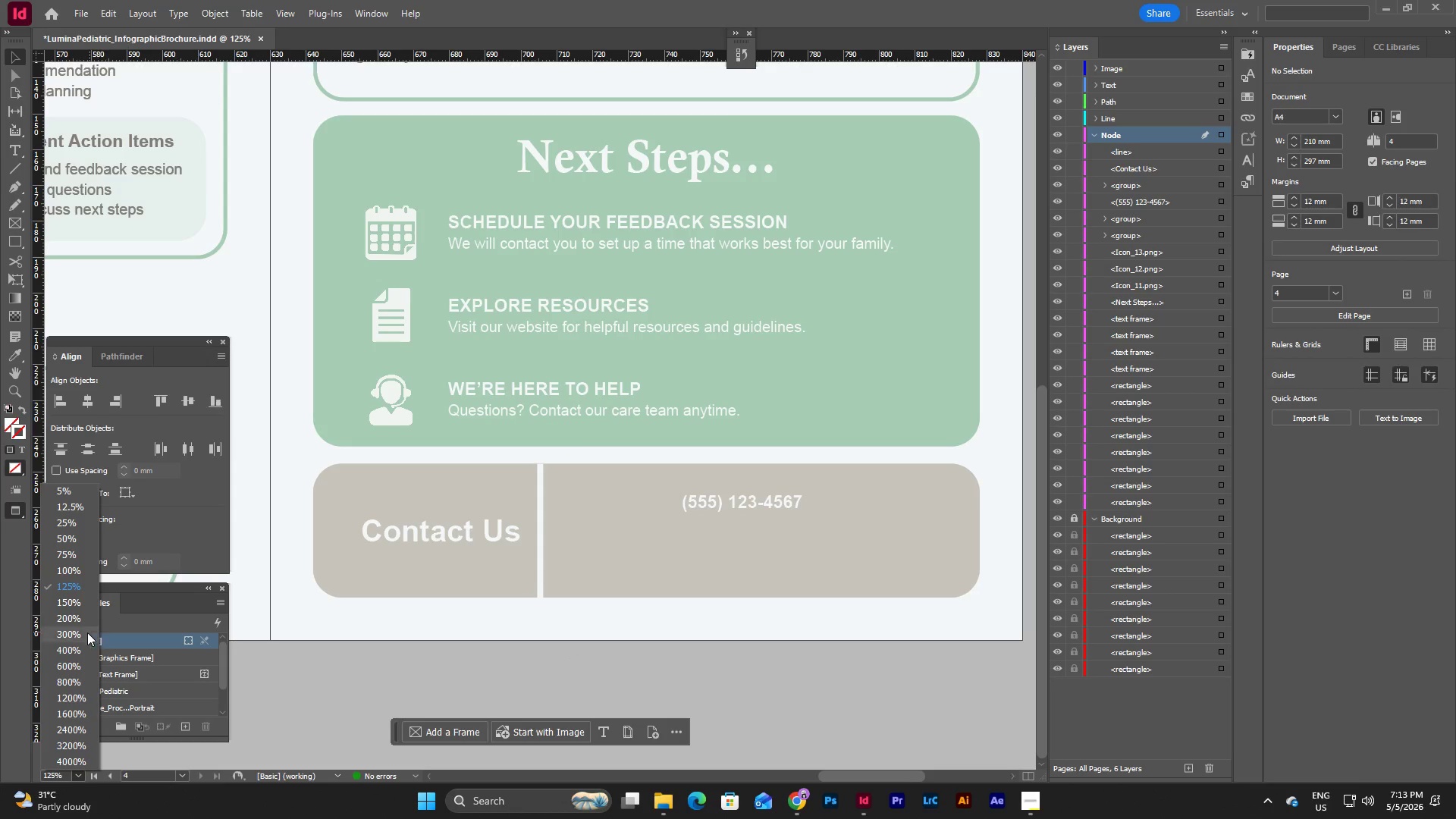 
left_click([83, 633])
 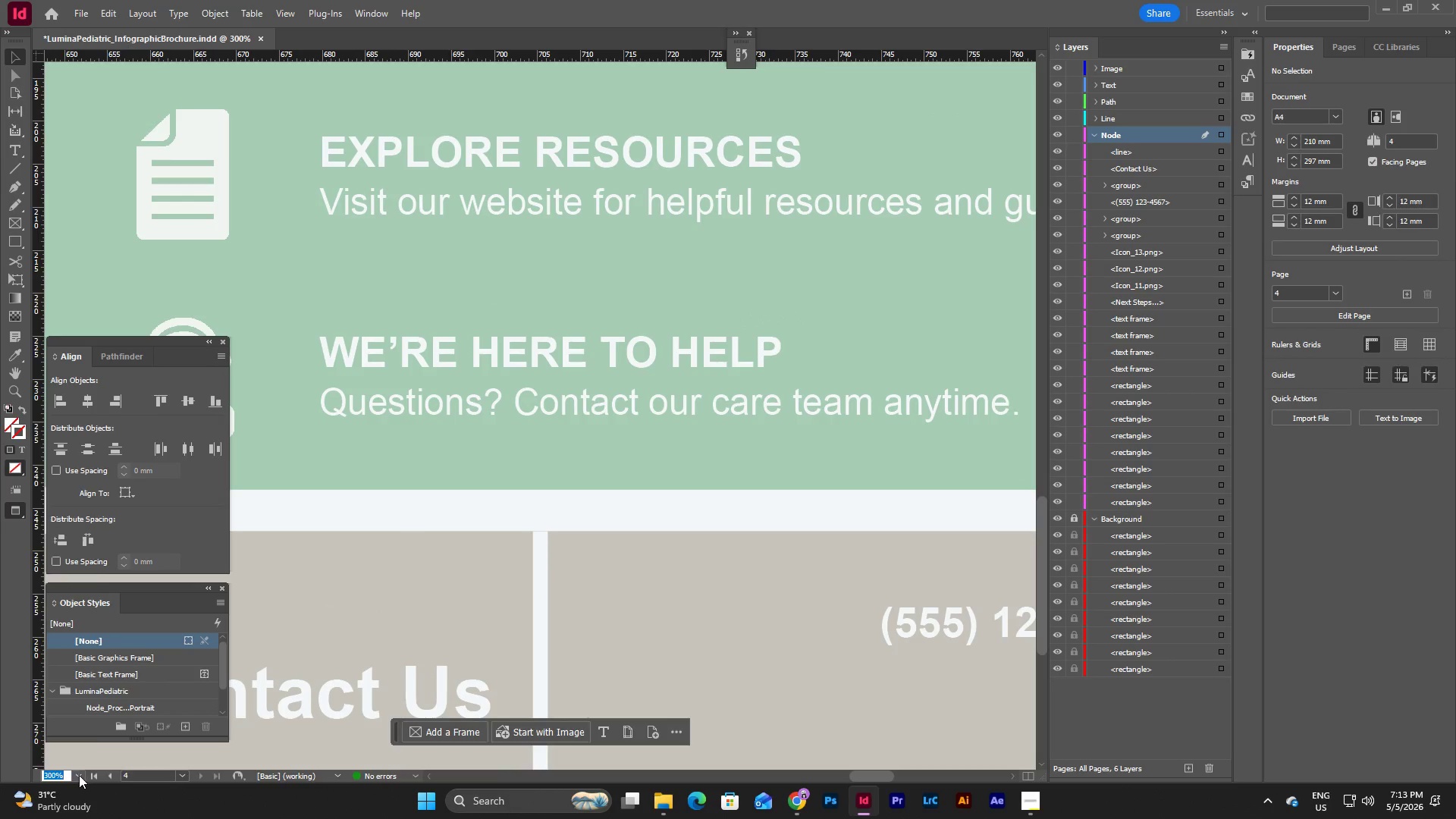 
left_click([79, 669])
 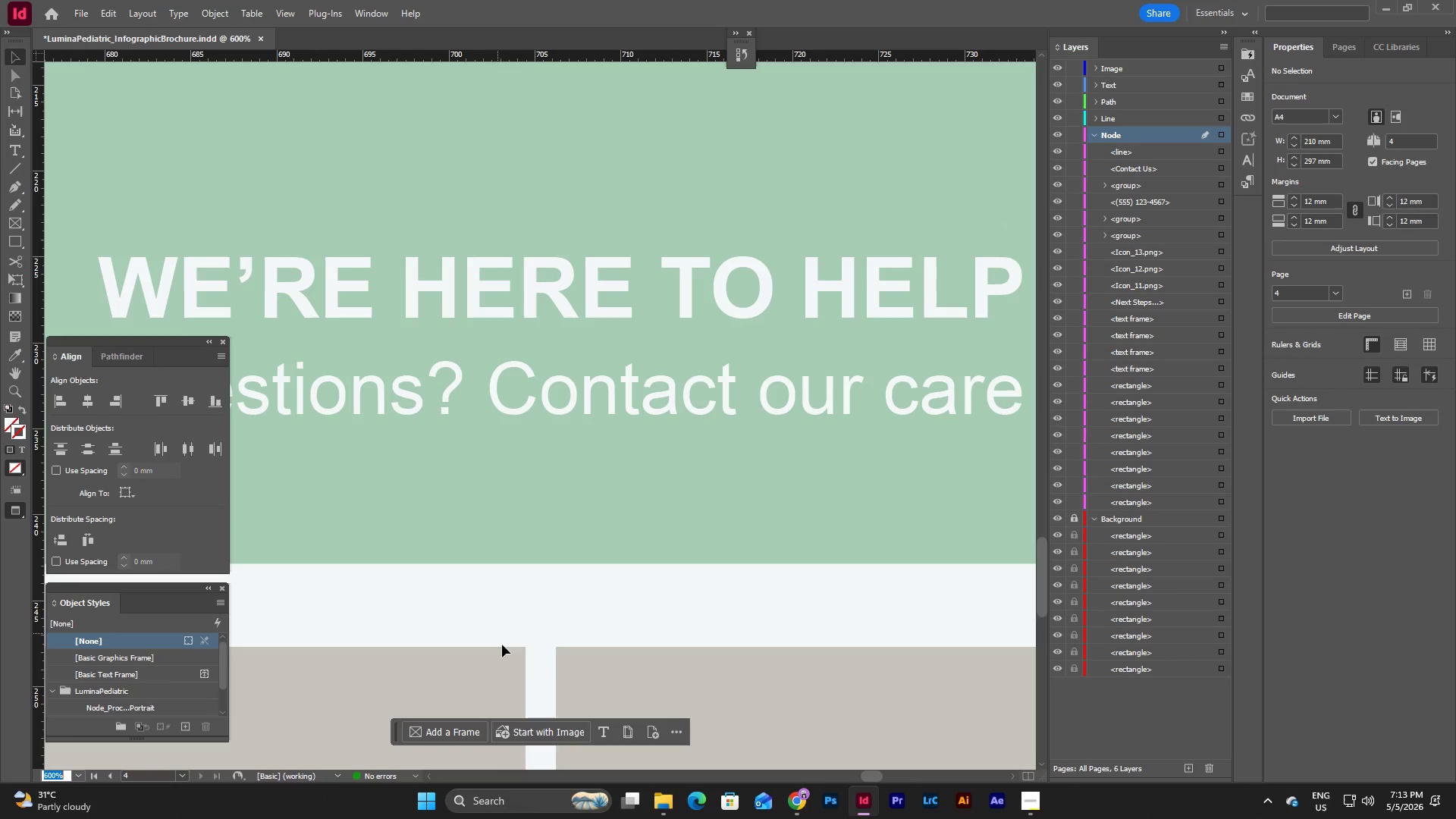 
left_click([538, 670])
 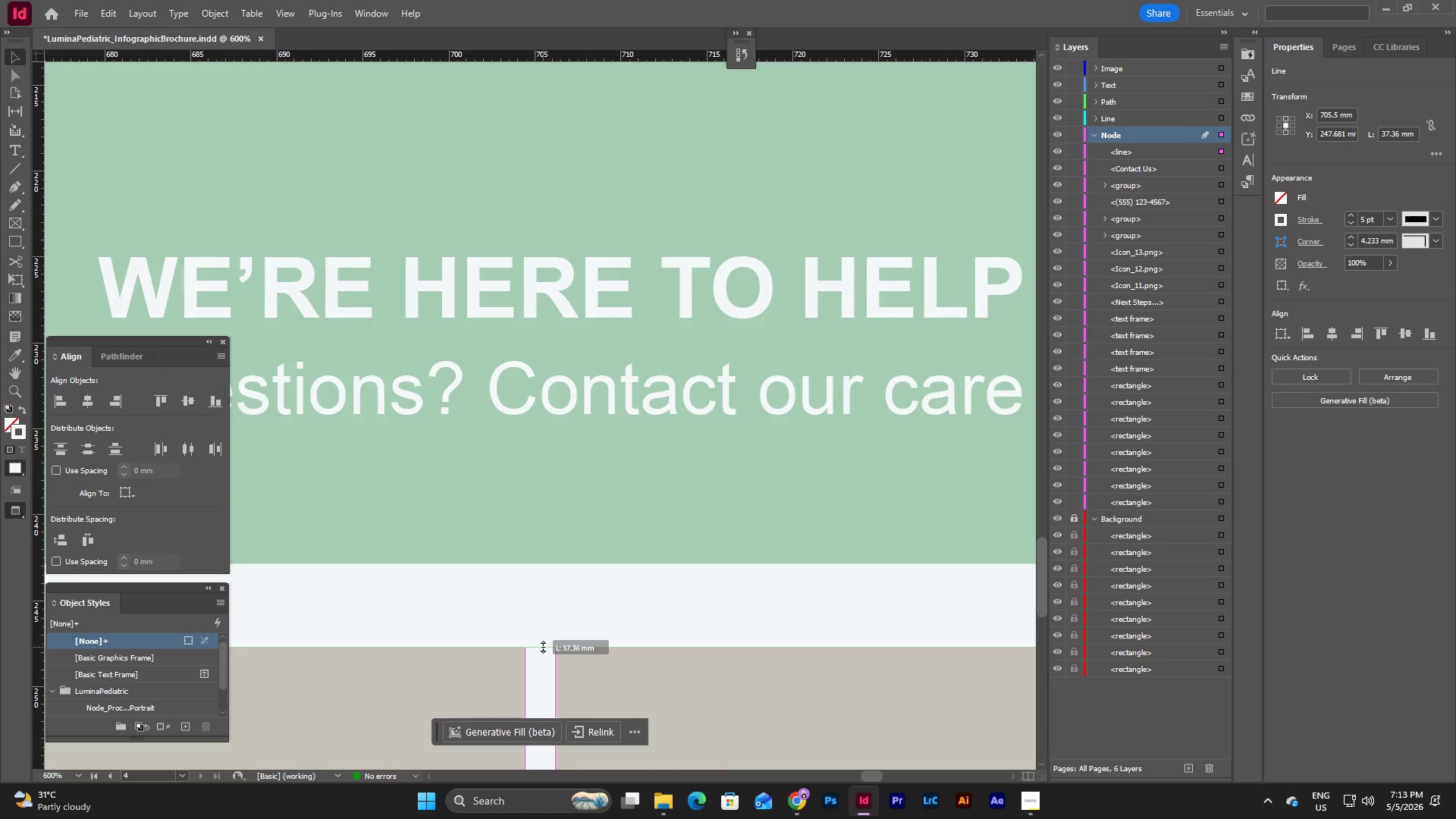 
left_click([585, 623])
 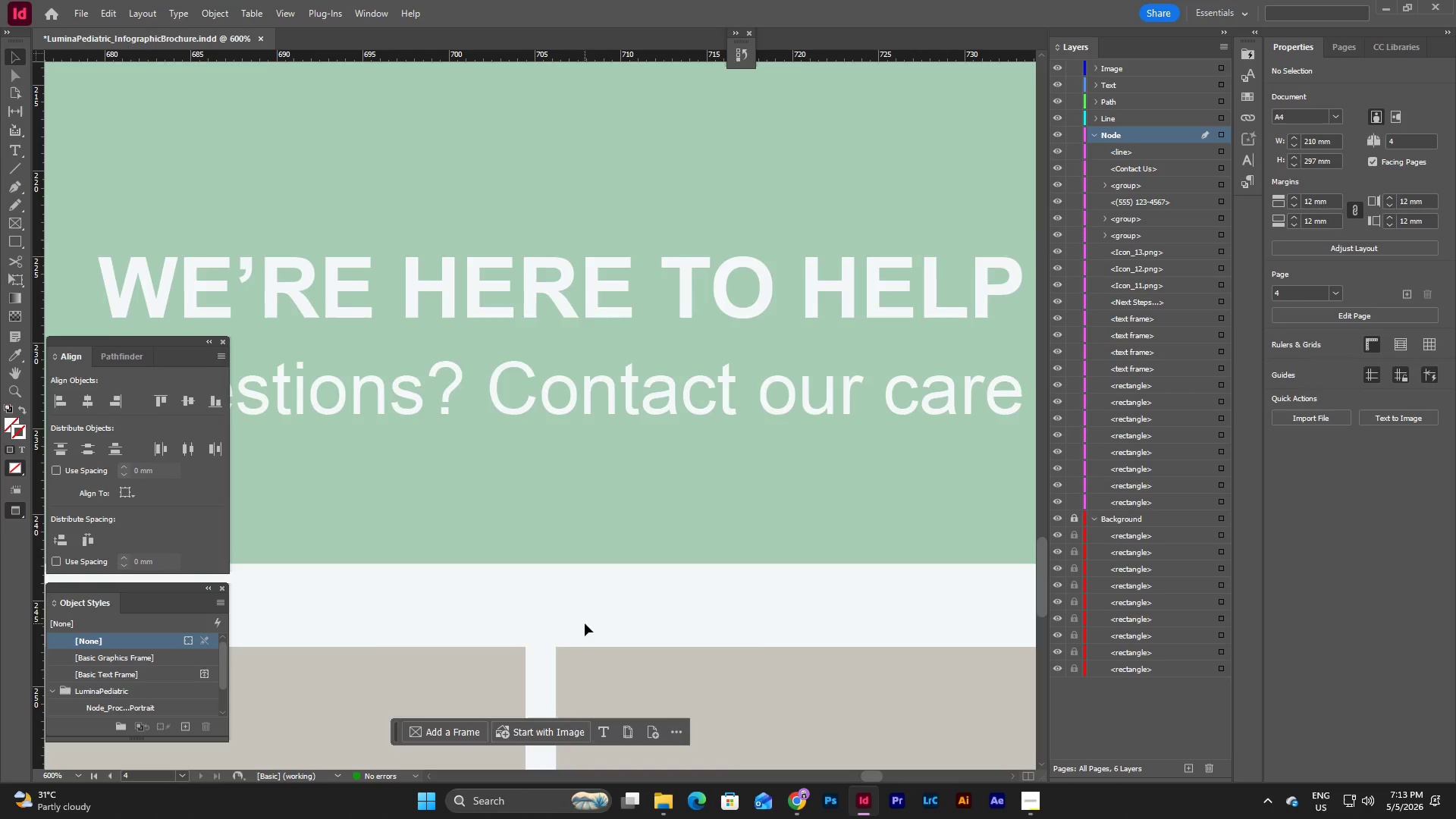 
scroll: coordinate [585, 623], scroll_direction: down, amount: 14.0
 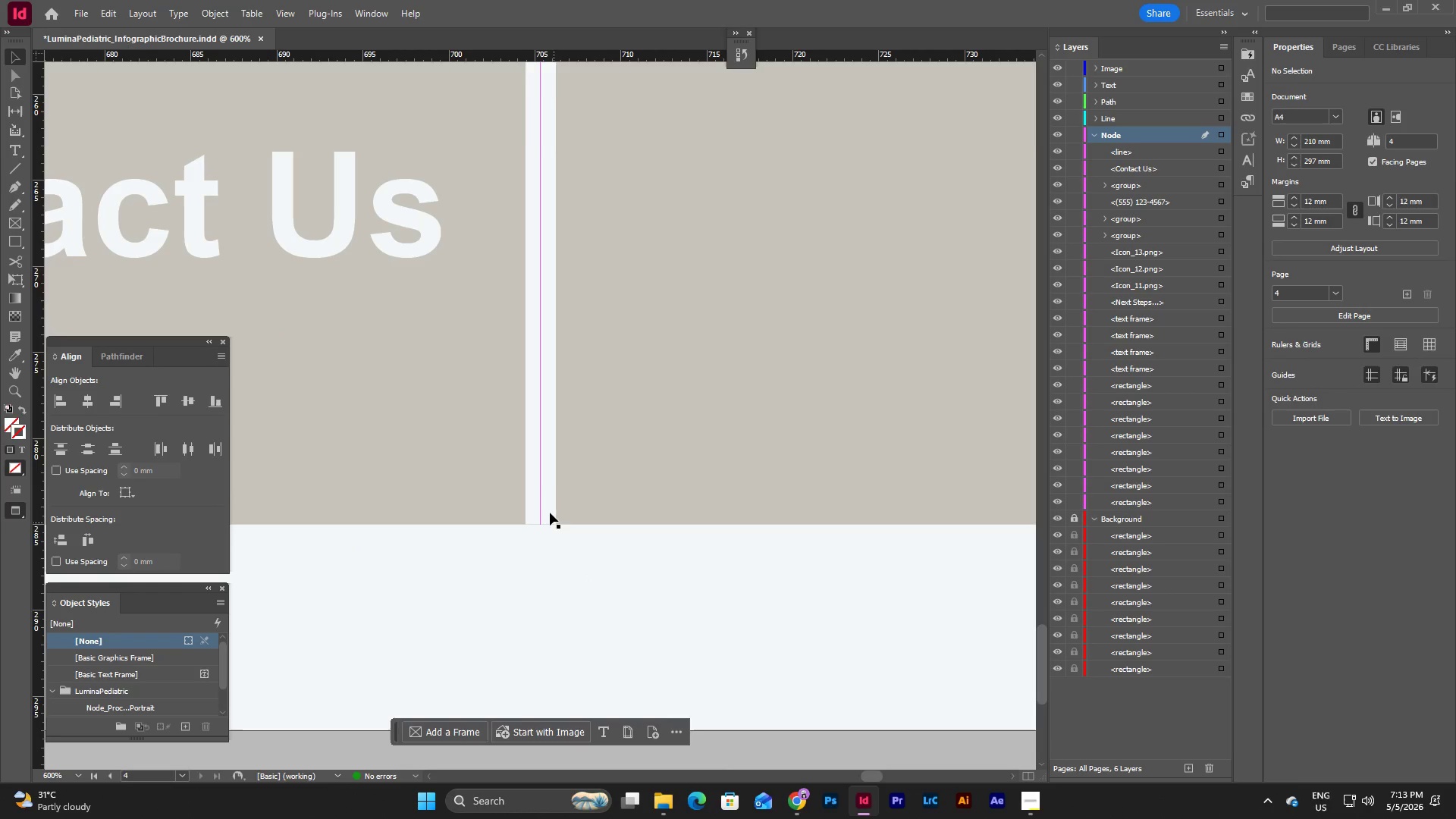 
left_click([544, 492])
 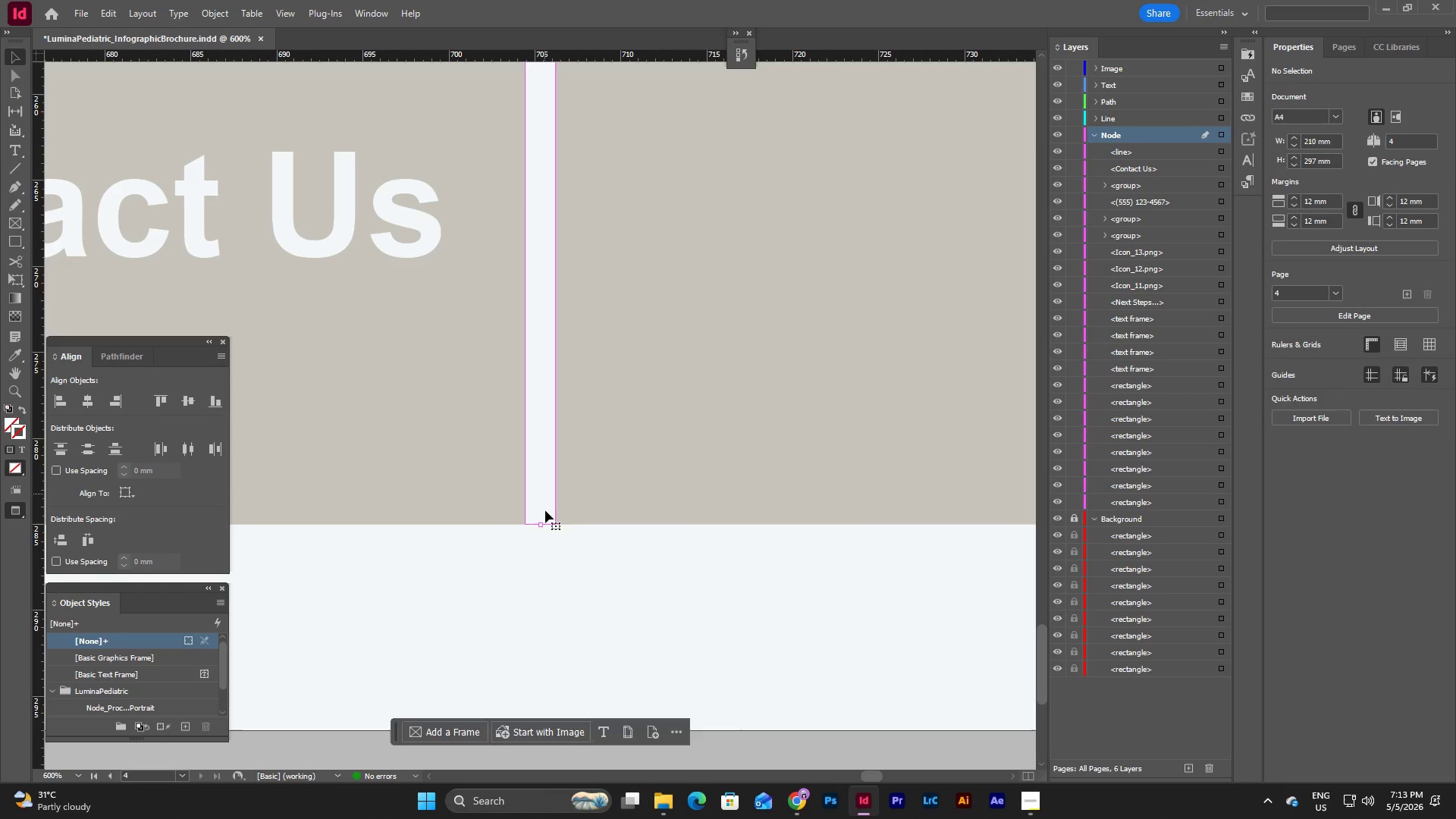 
mouse_move([562, 529])
 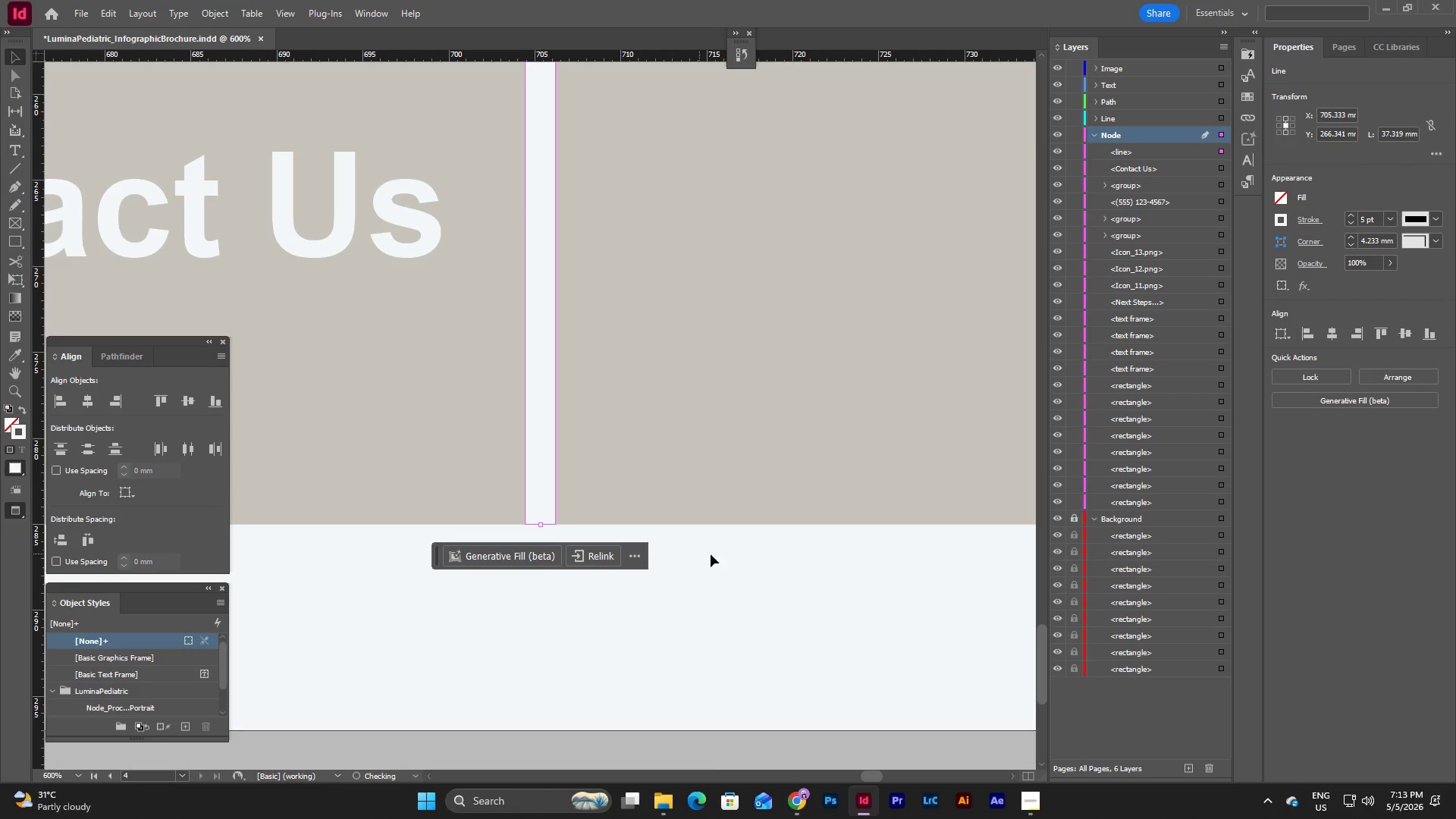 
left_click([720, 555])
 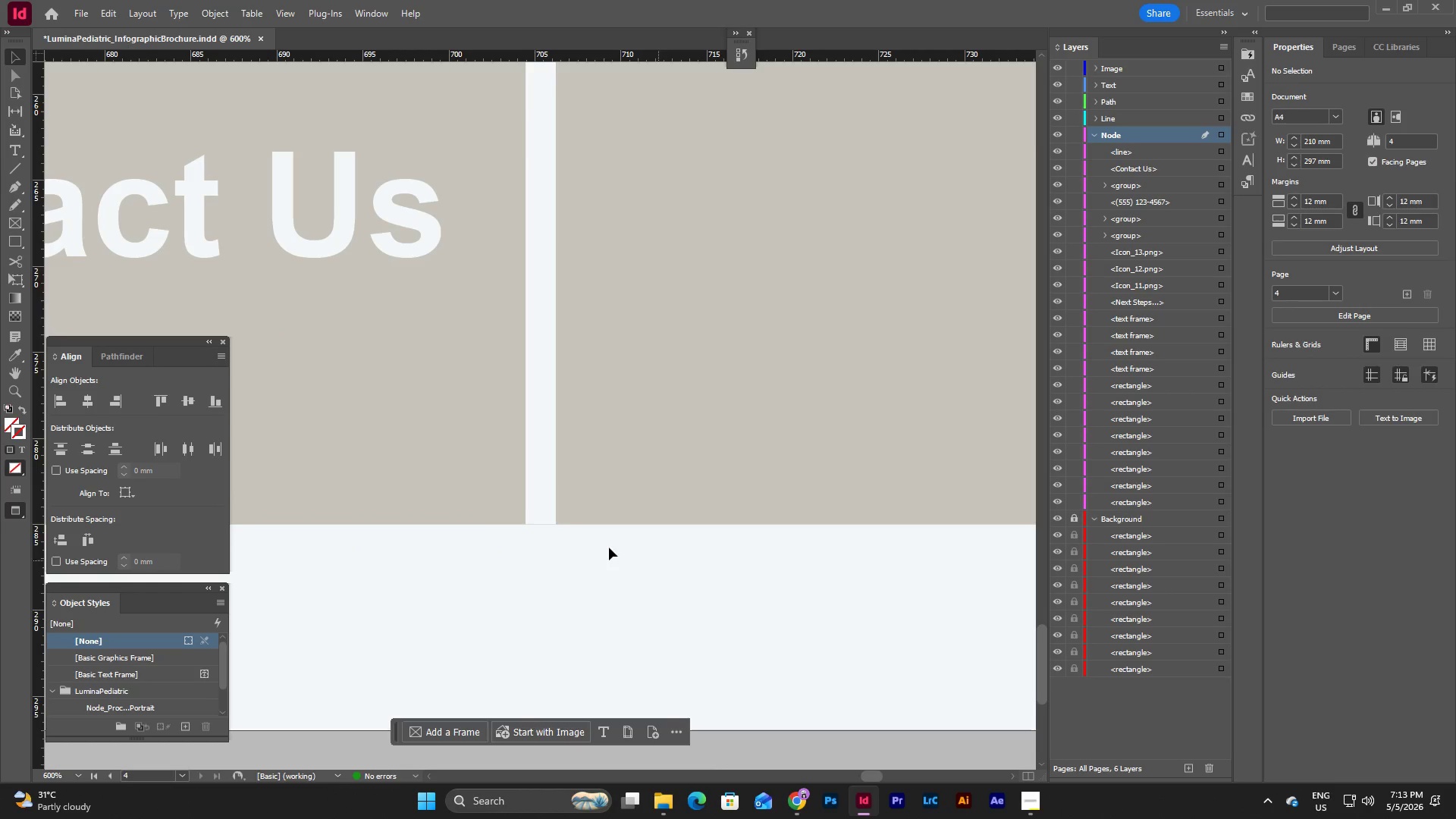 
left_click([532, 490])
 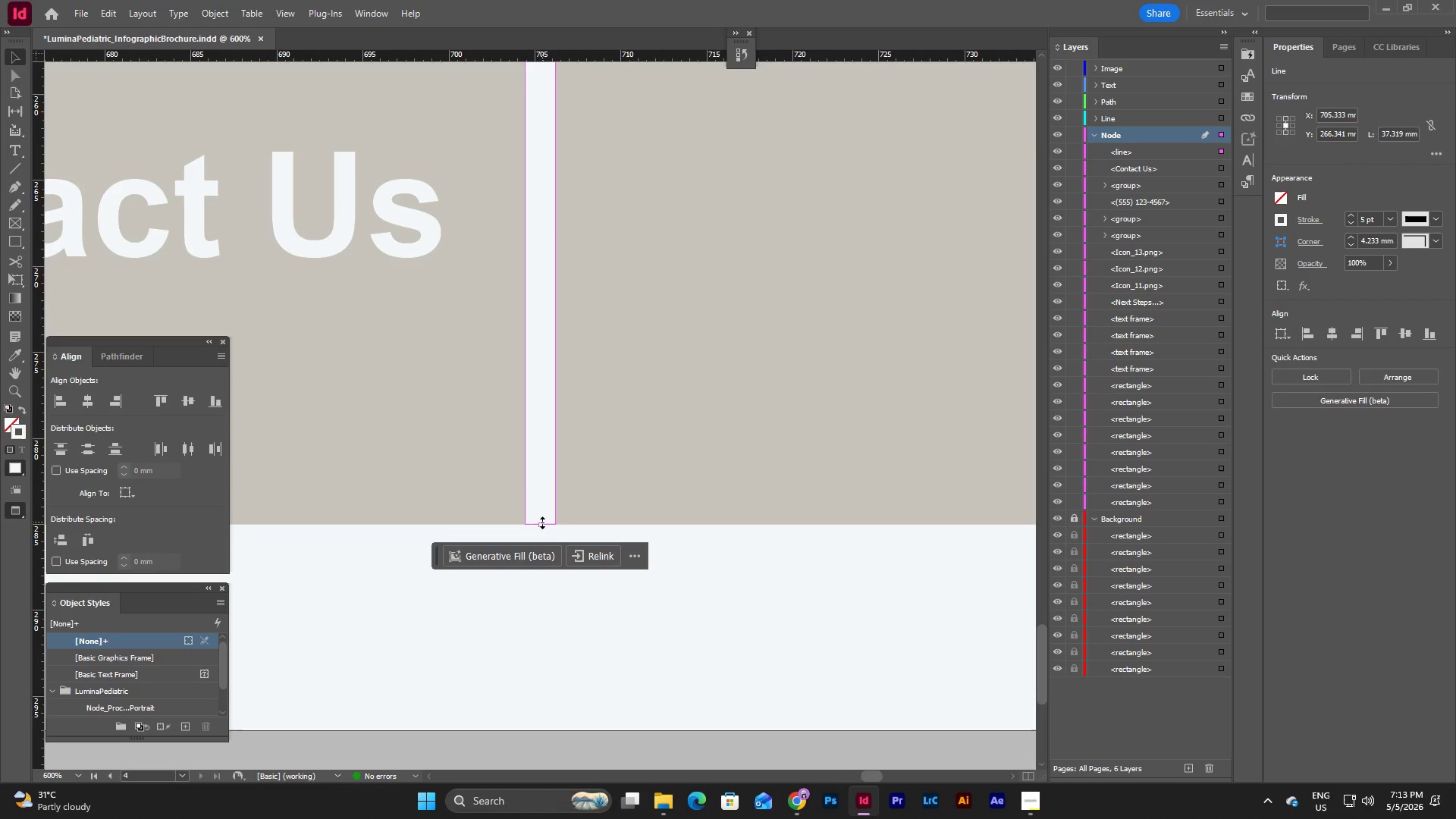 
left_click_drag(start_coordinate=[542, 522], to_coordinate=[585, 526])
 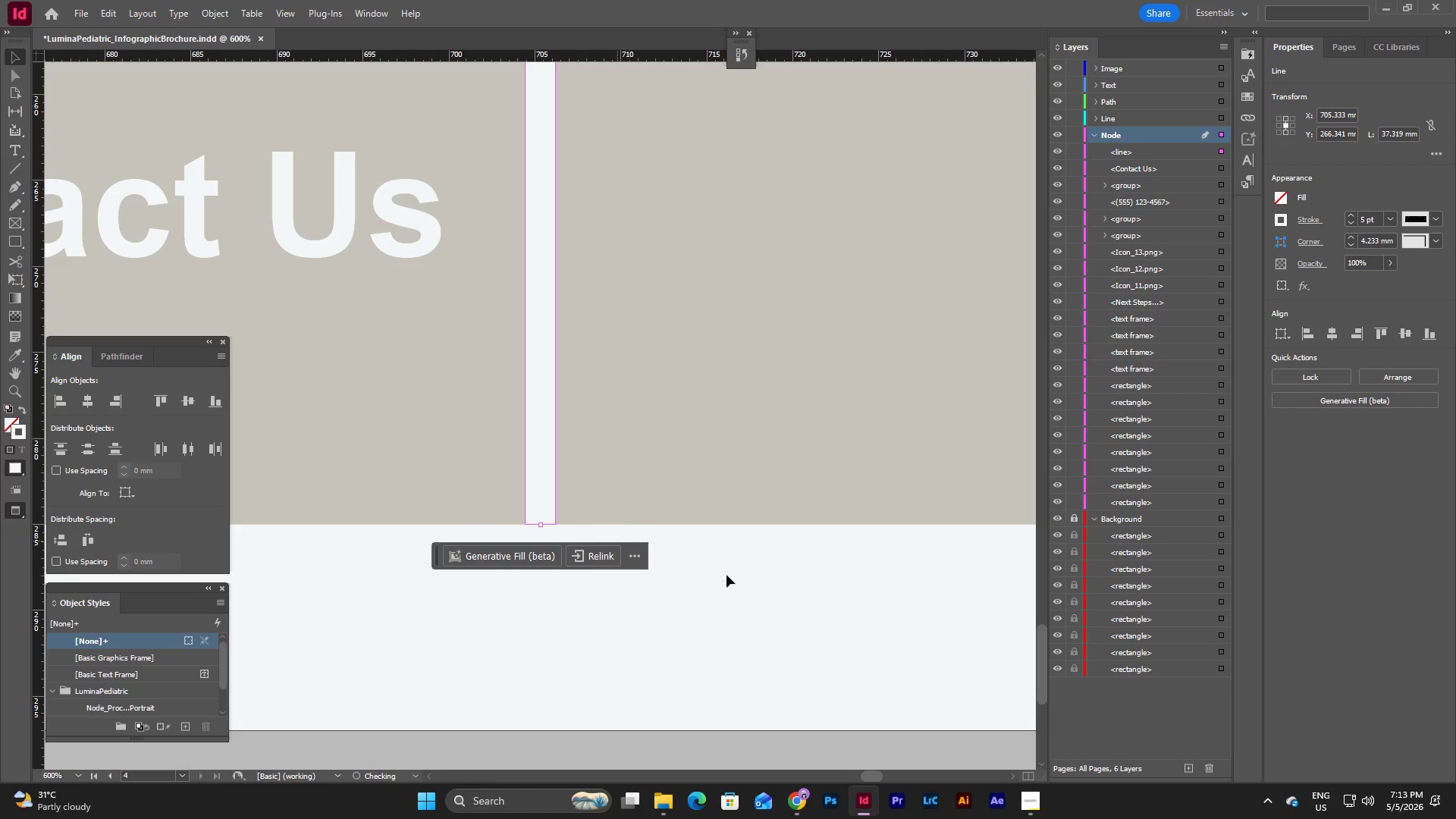 
left_click([777, 593])
 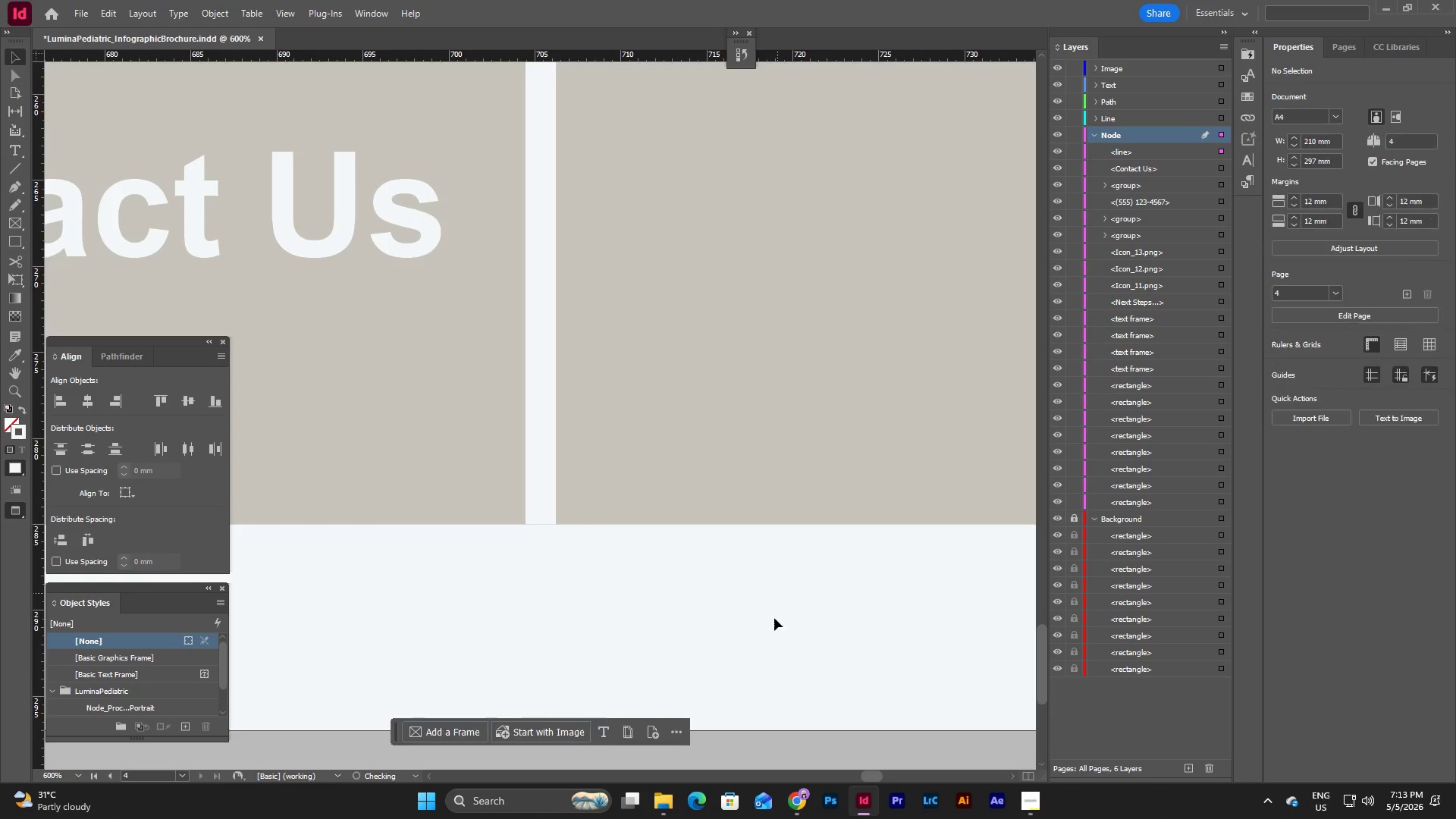 
scroll: coordinate [774, 628], scroll_direction: up, amount: 8.0
 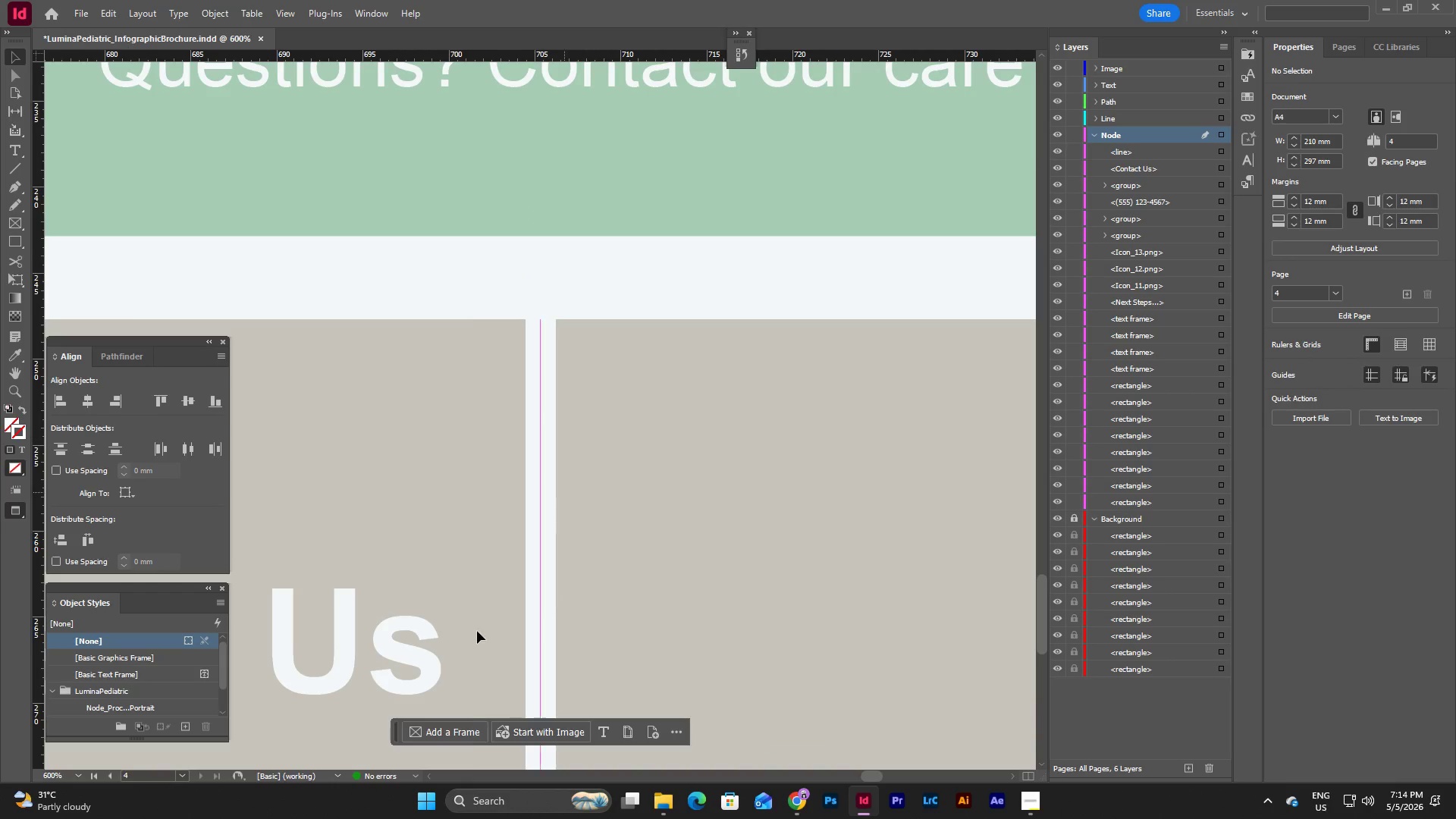 
scroll: coordinate [624, 575], scroll_direction: down, amount: 8.0
 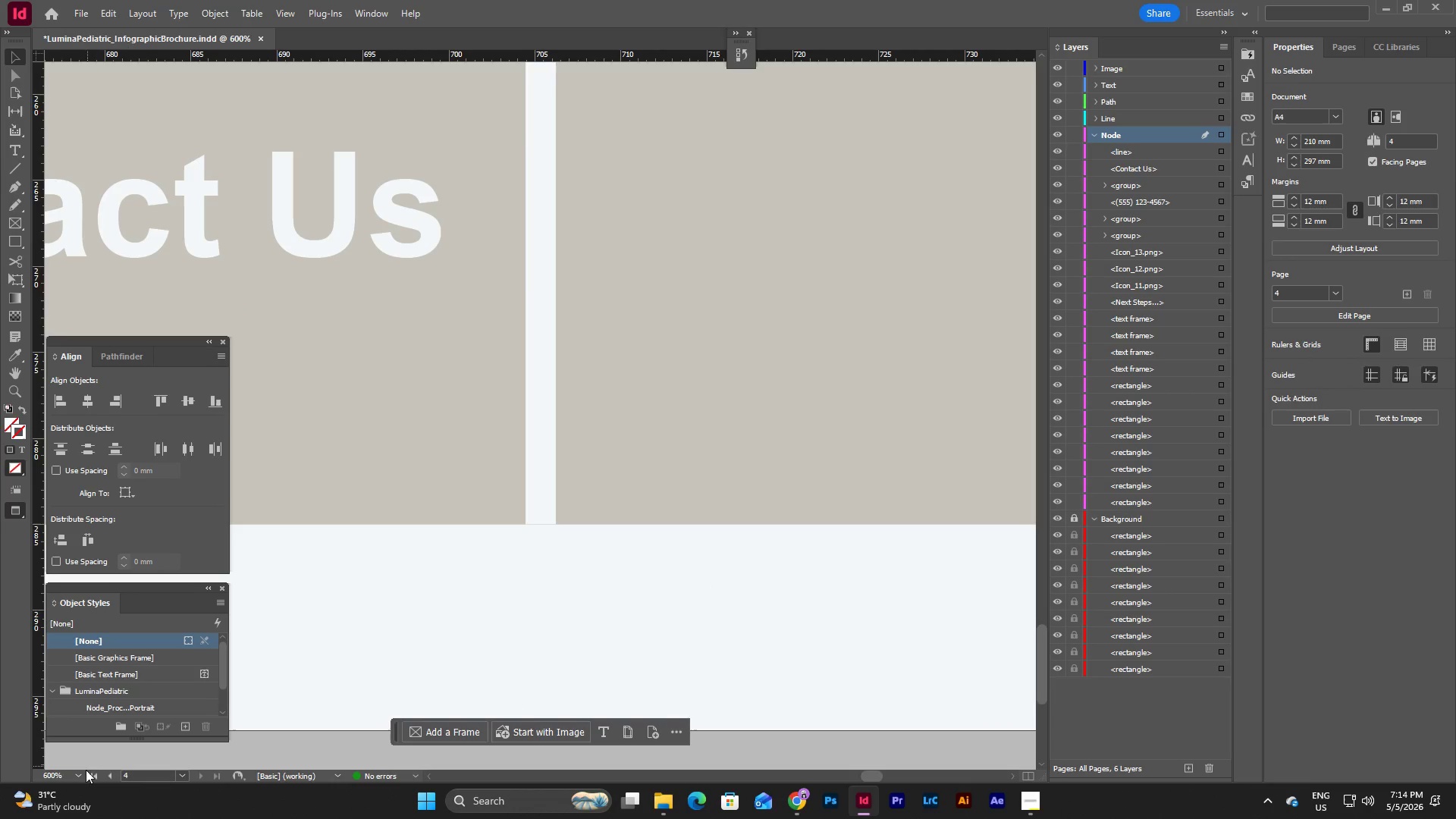 
left_click([78, 774])
 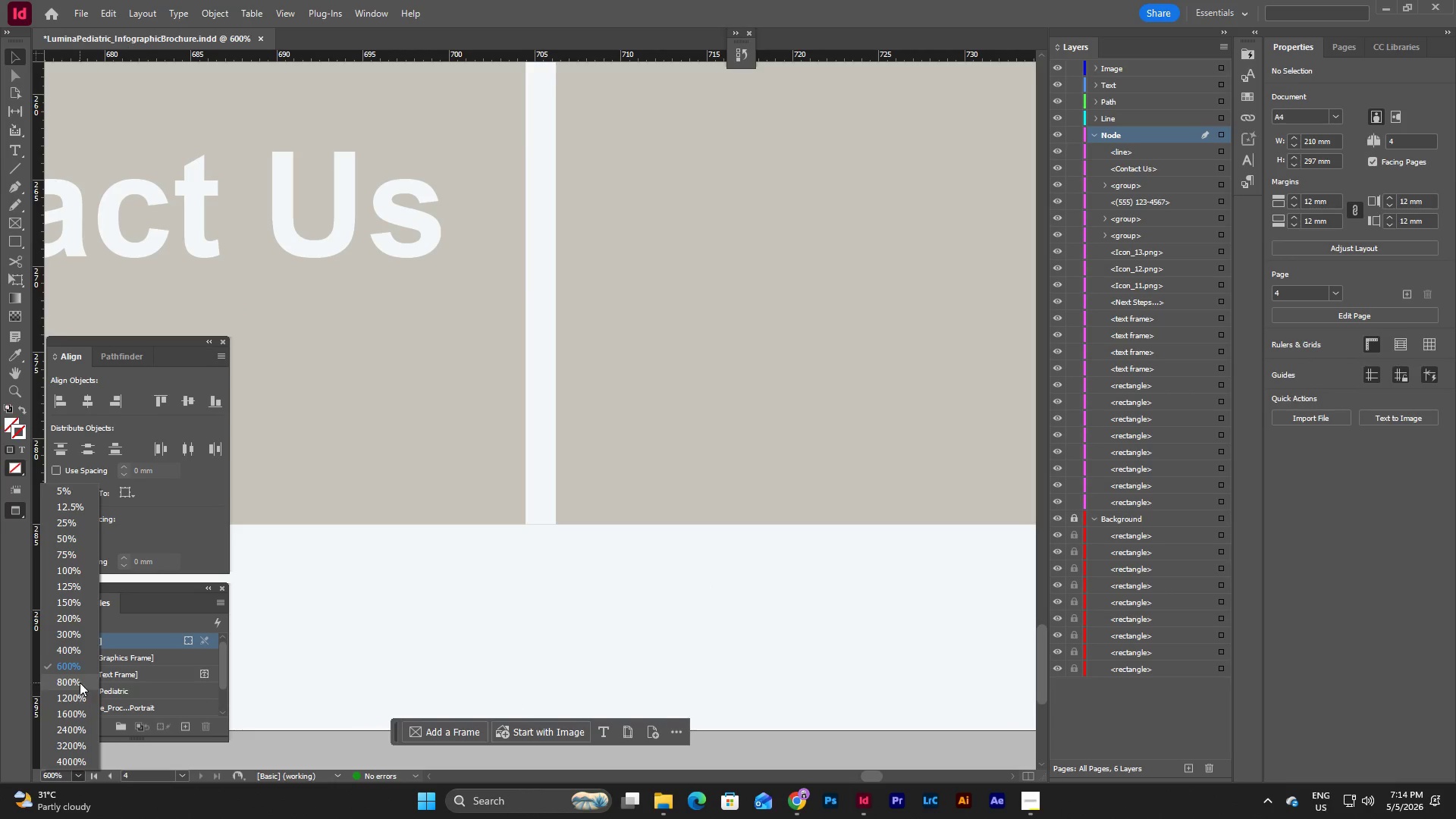 
left_click([73, 687])
 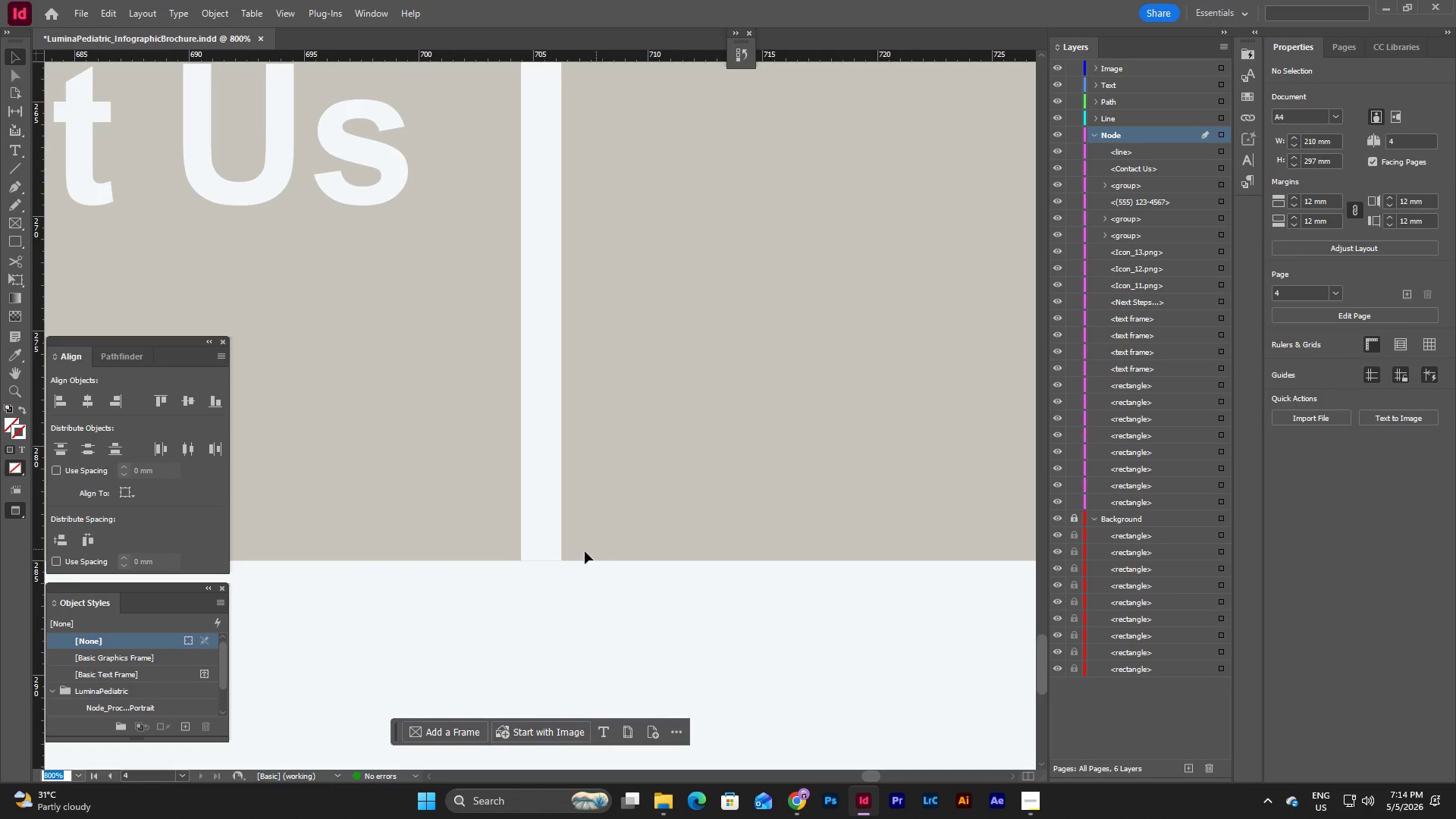 
left_click([541, 506])
 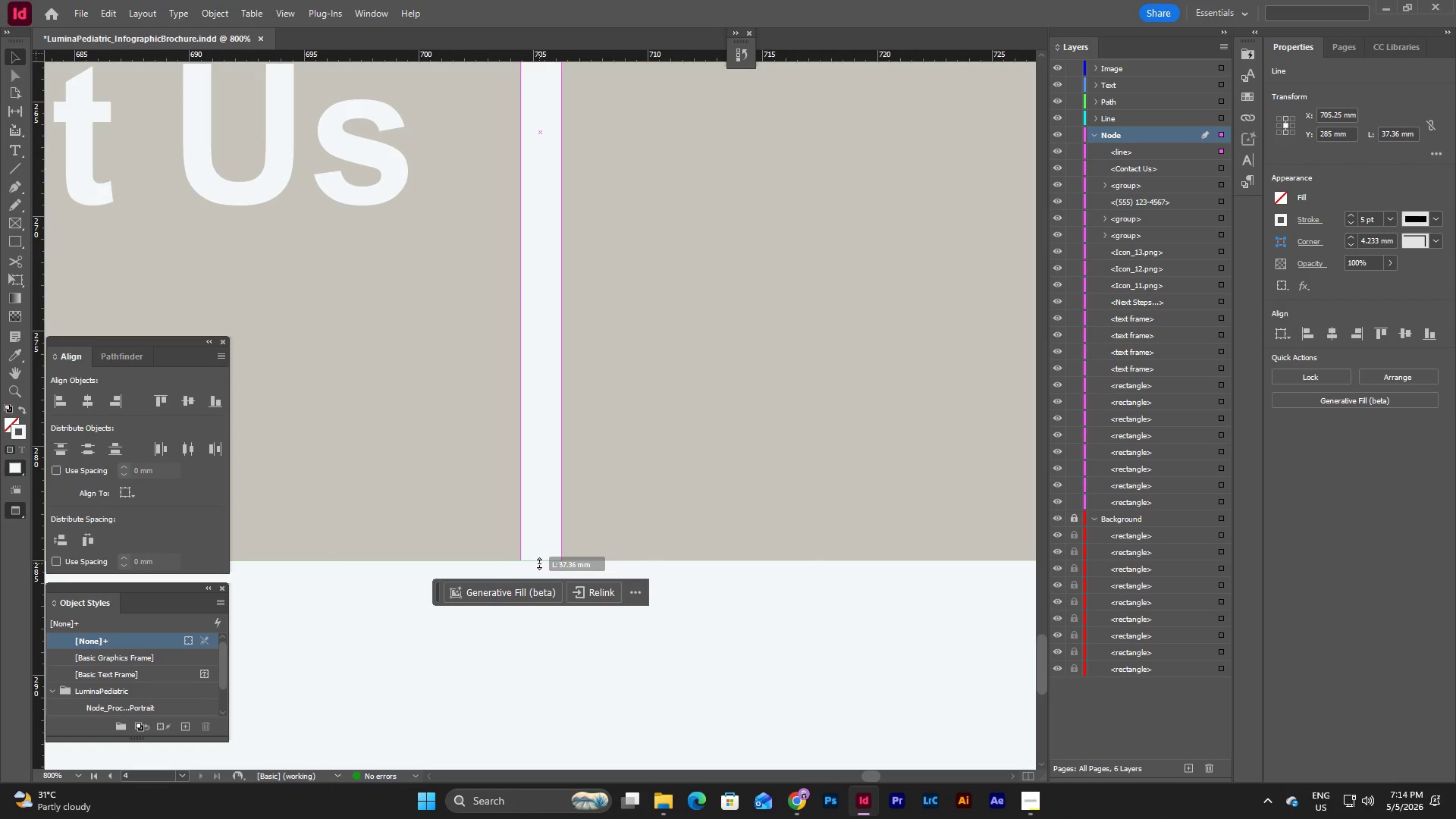 
left_click([657, 576])
 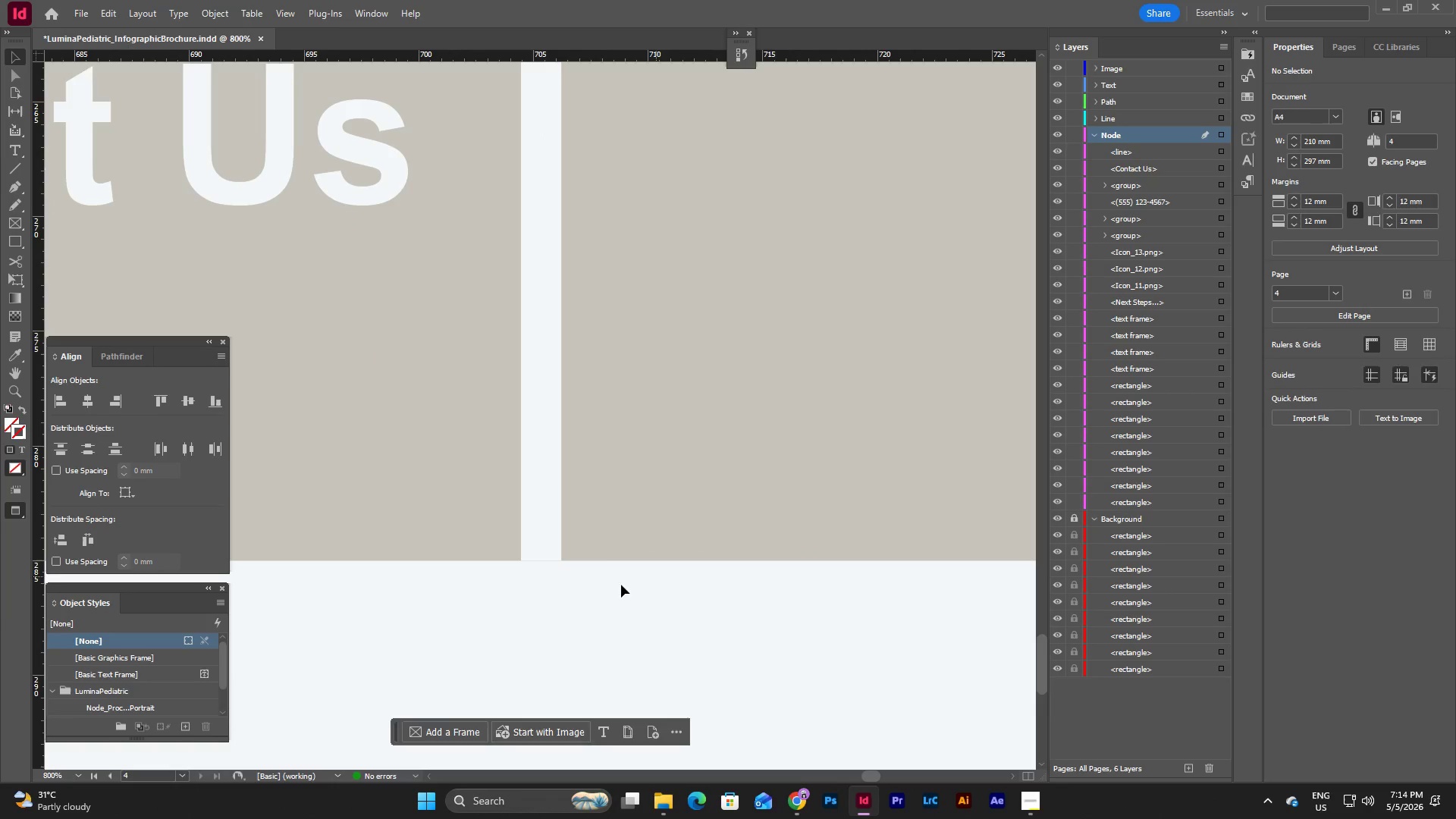 
left_click([602, 540])
 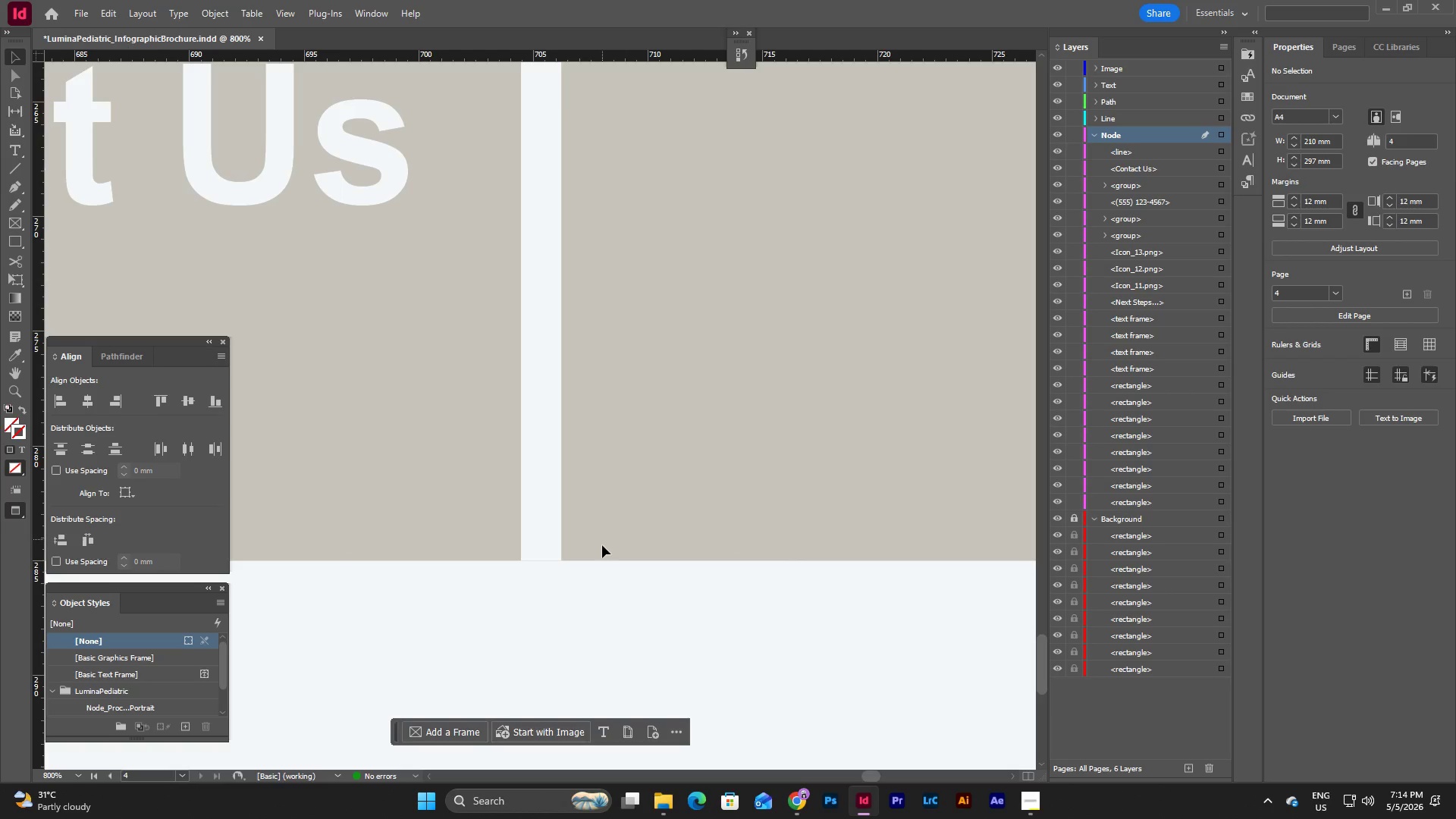 
left_click([602, 545])